 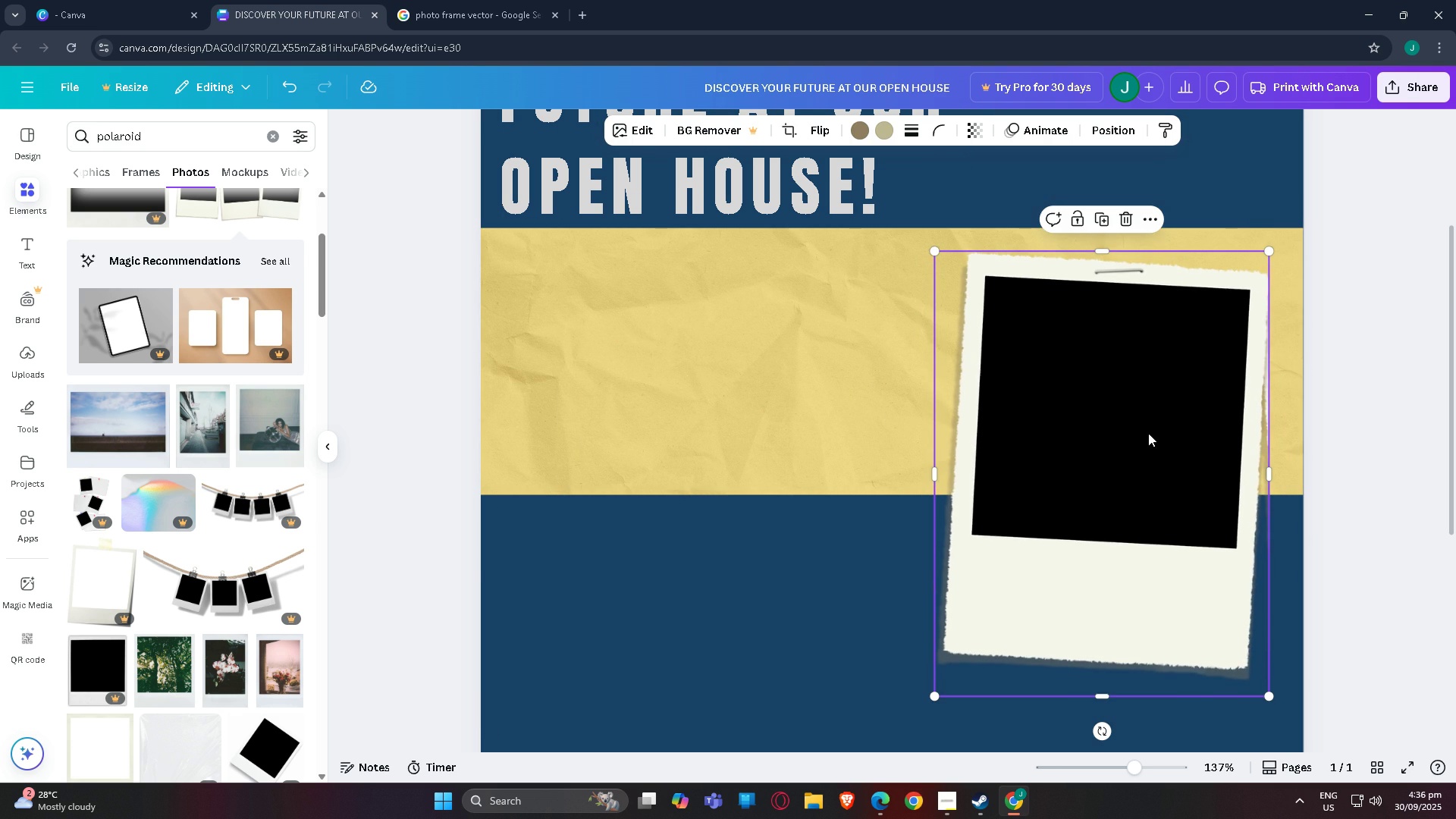 
scroll: coordinate [1331, 470], scroll_direction: up, amount: 1.0
 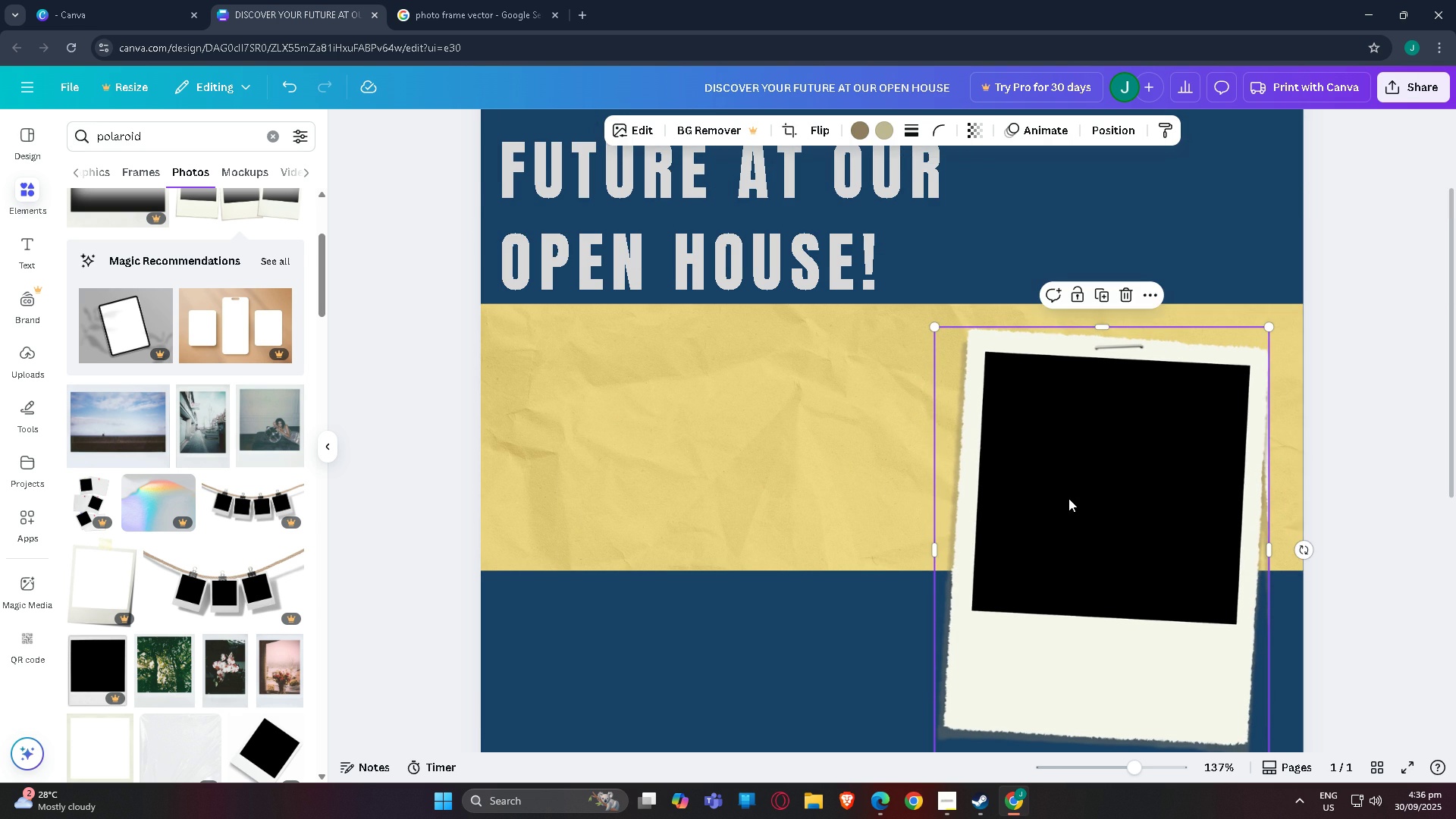 
double_click([1068, 498])
 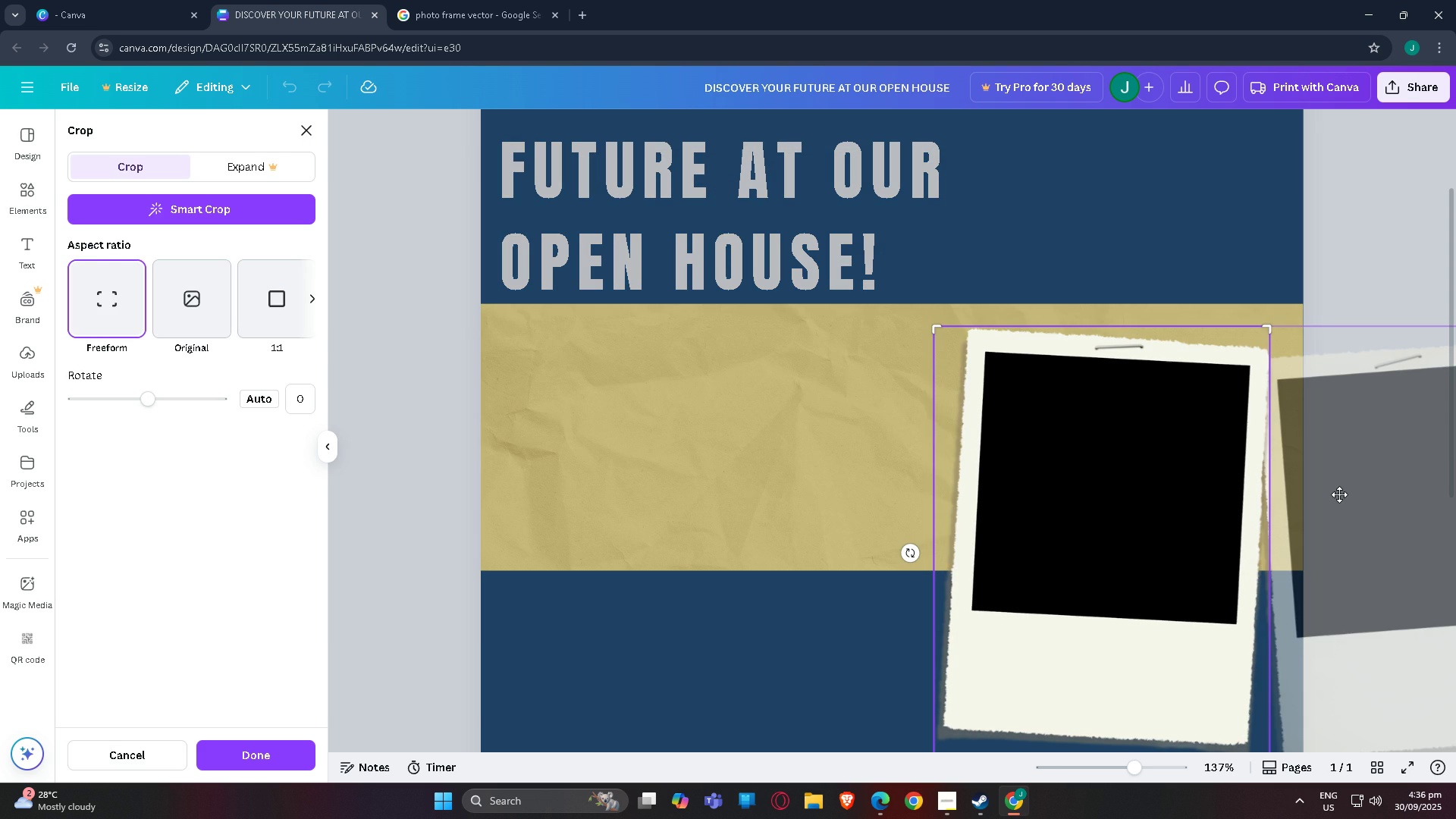 
left_click([1344, 494])
 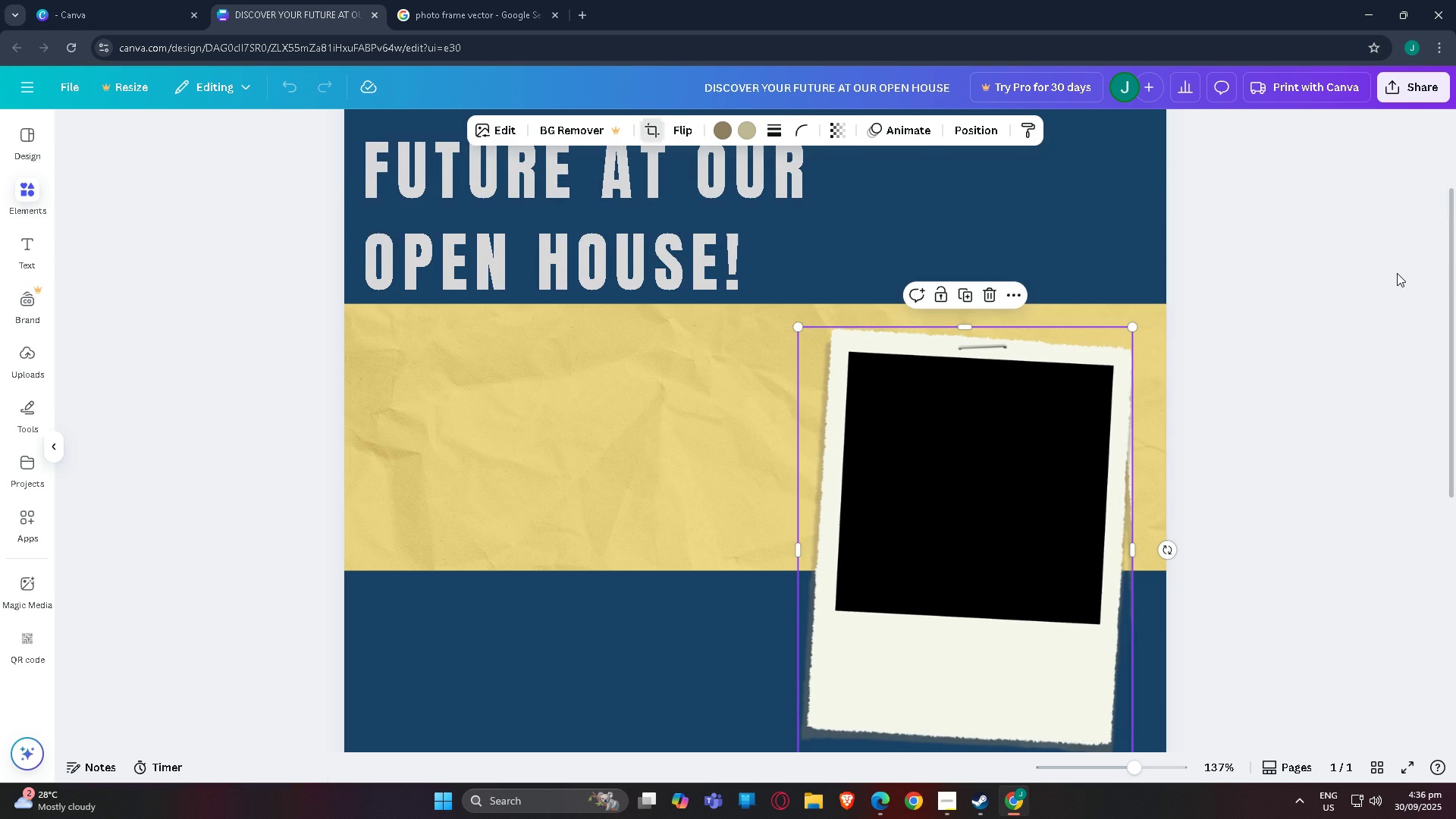 
left_click([1397, 273])
 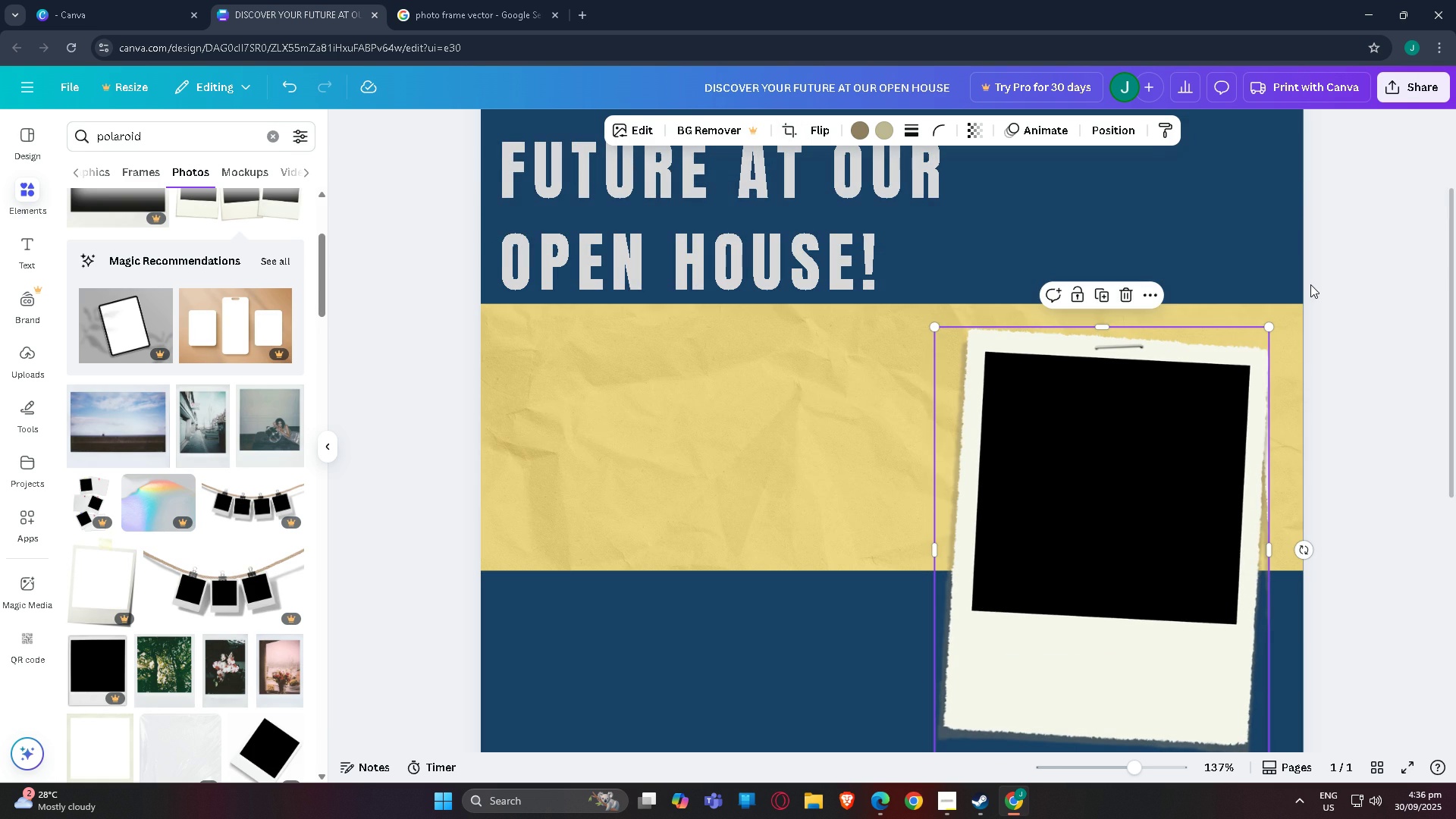 
scroll: coordinate [1310, 284], scroll_direction: down, amount: 2.0
 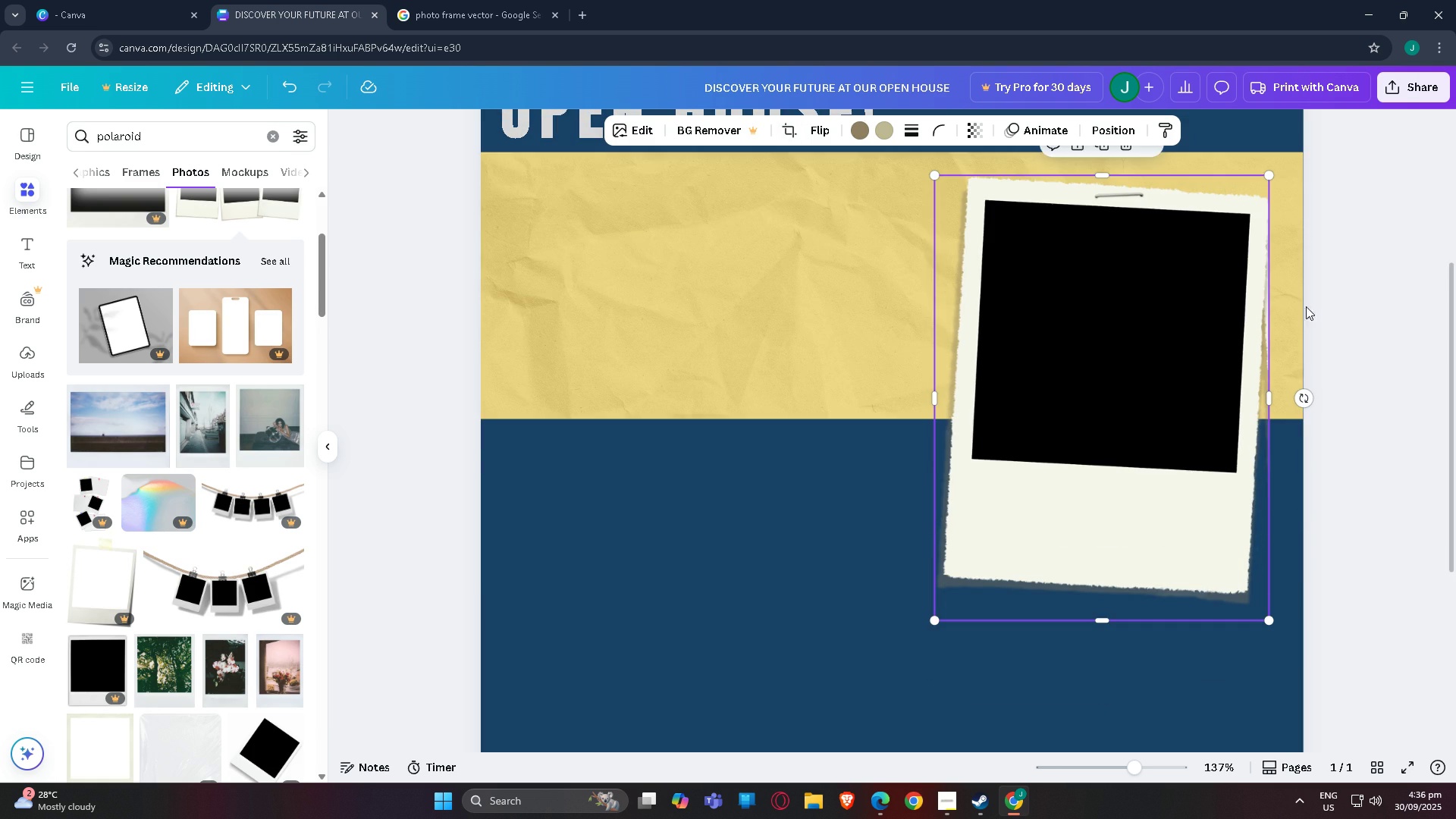 
scroll: coordinate [1247, 343], scroll_direction: up, amount: 2.0
 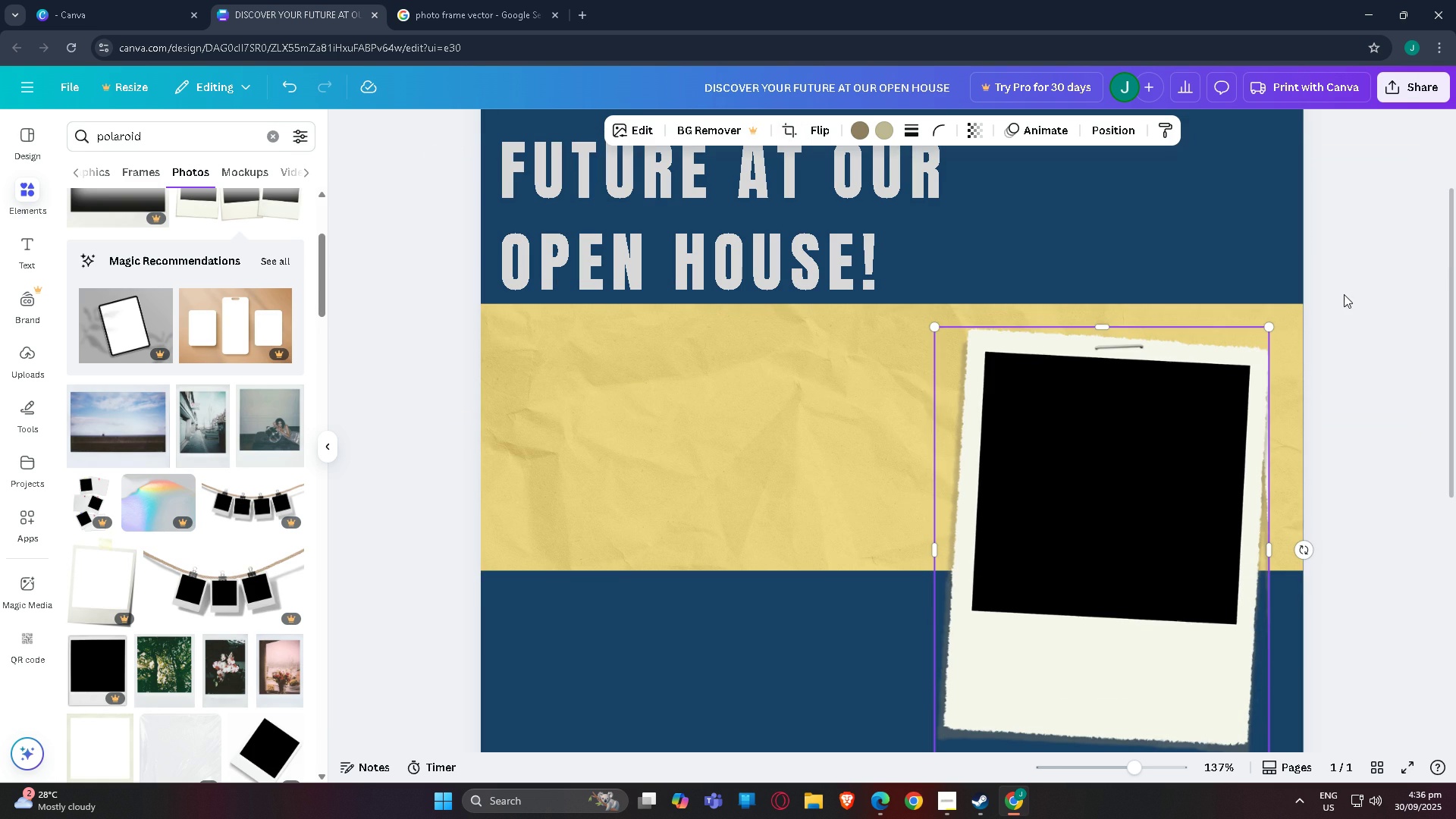 
left_click([1344, 294])